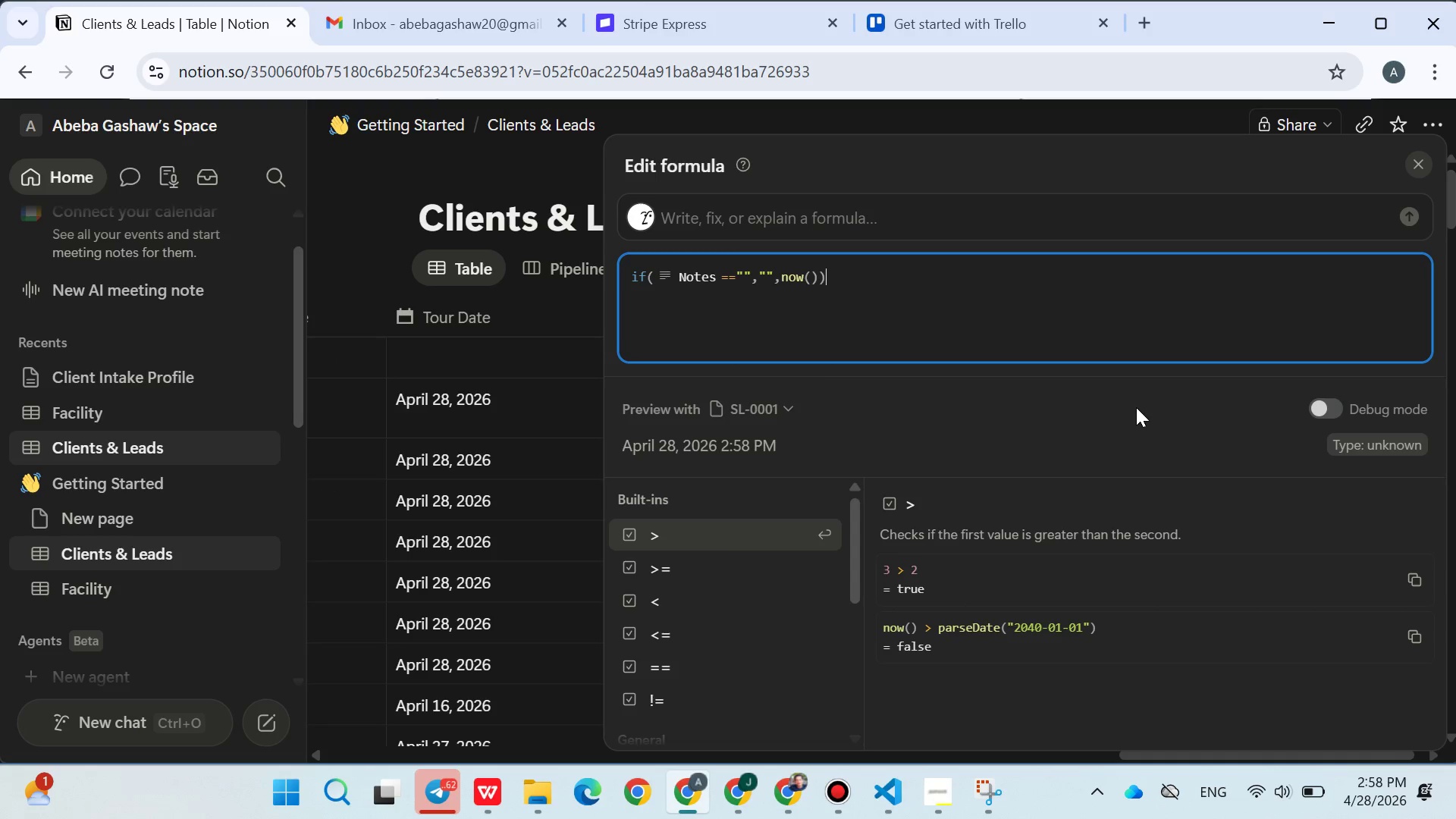 
left_click([834, 278])
 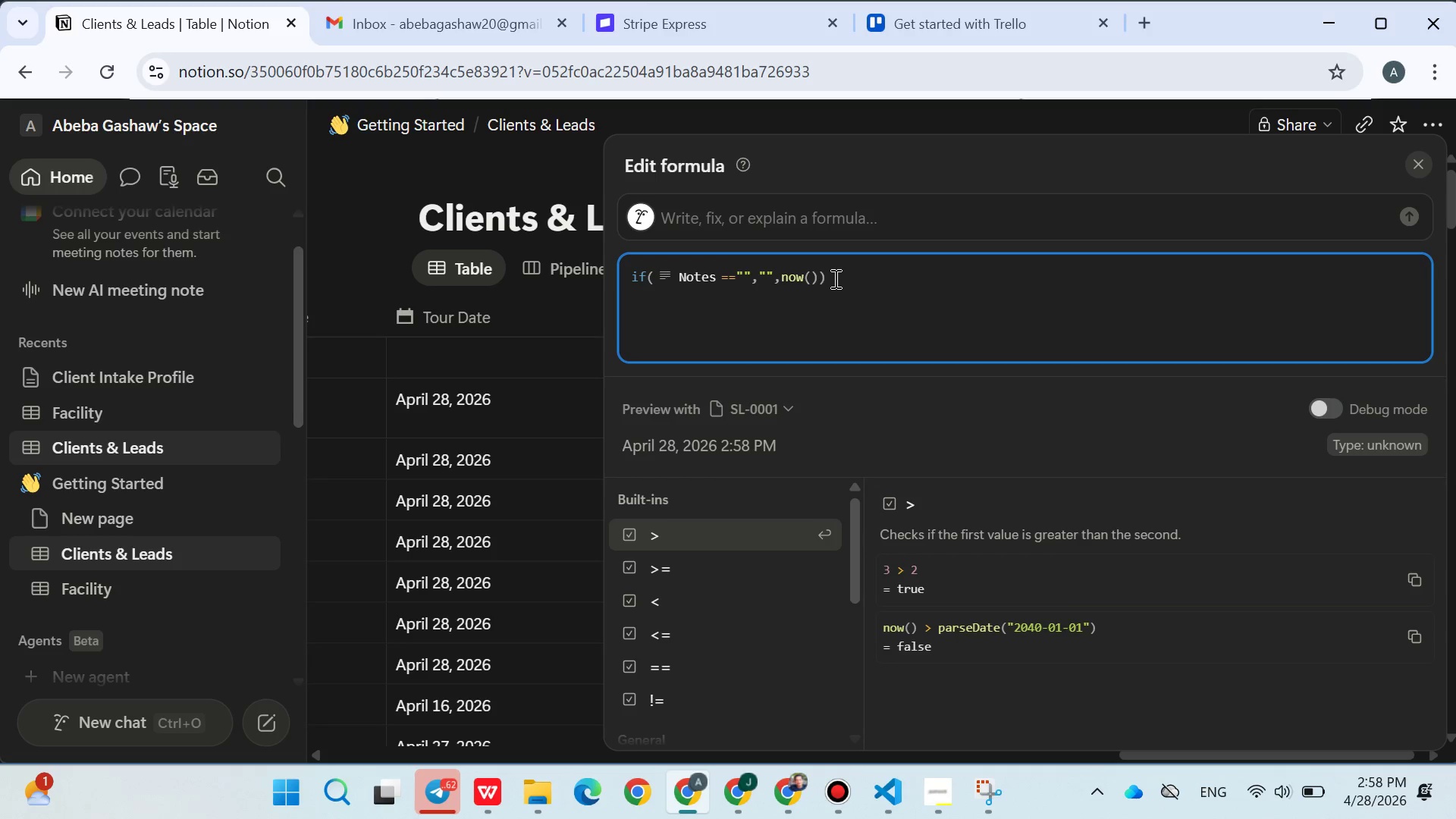 
left_click_drag(start_coordinate=[834, 278], to_coordinate=[599, 279])
 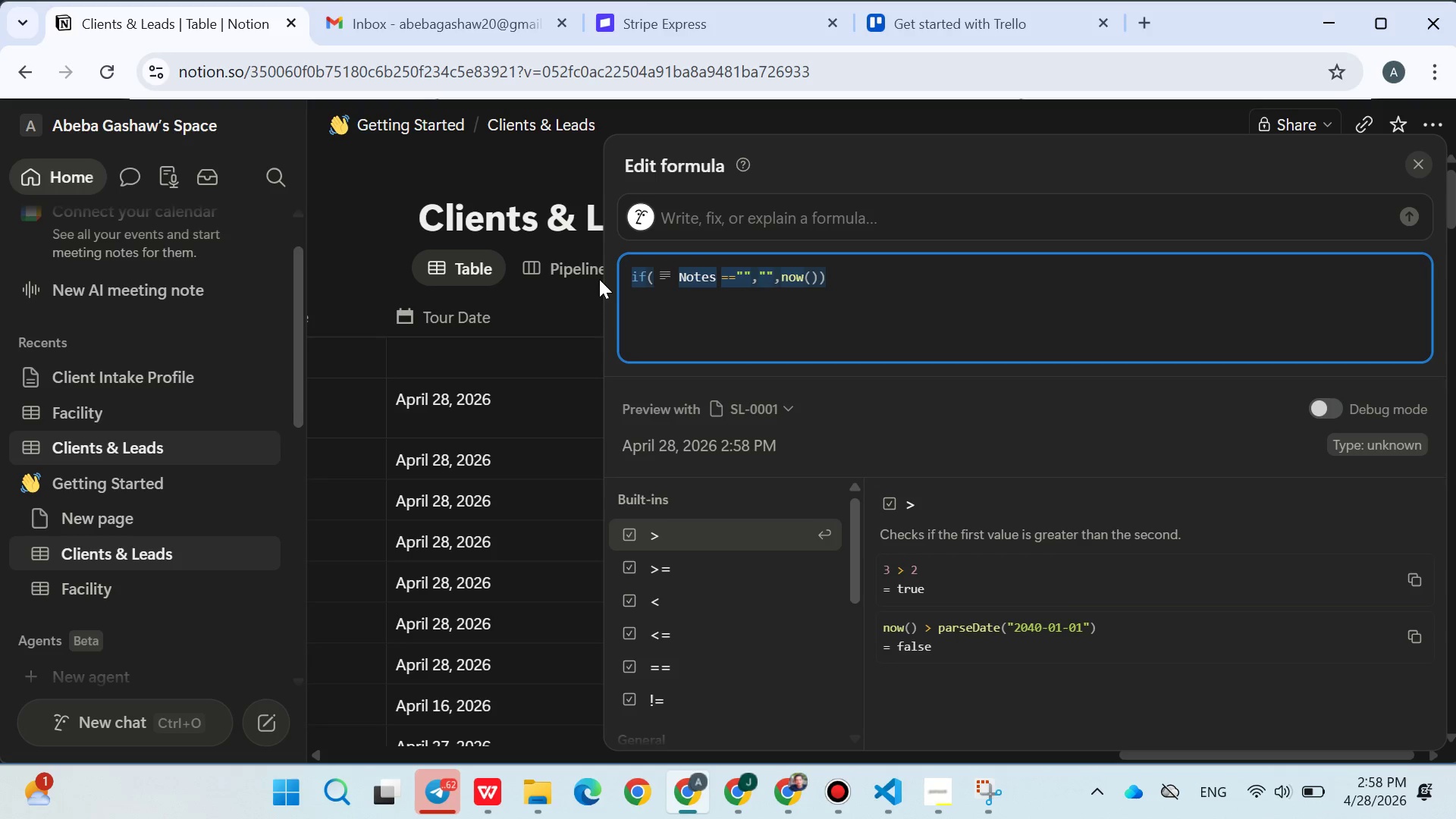 
key(Control+C)
 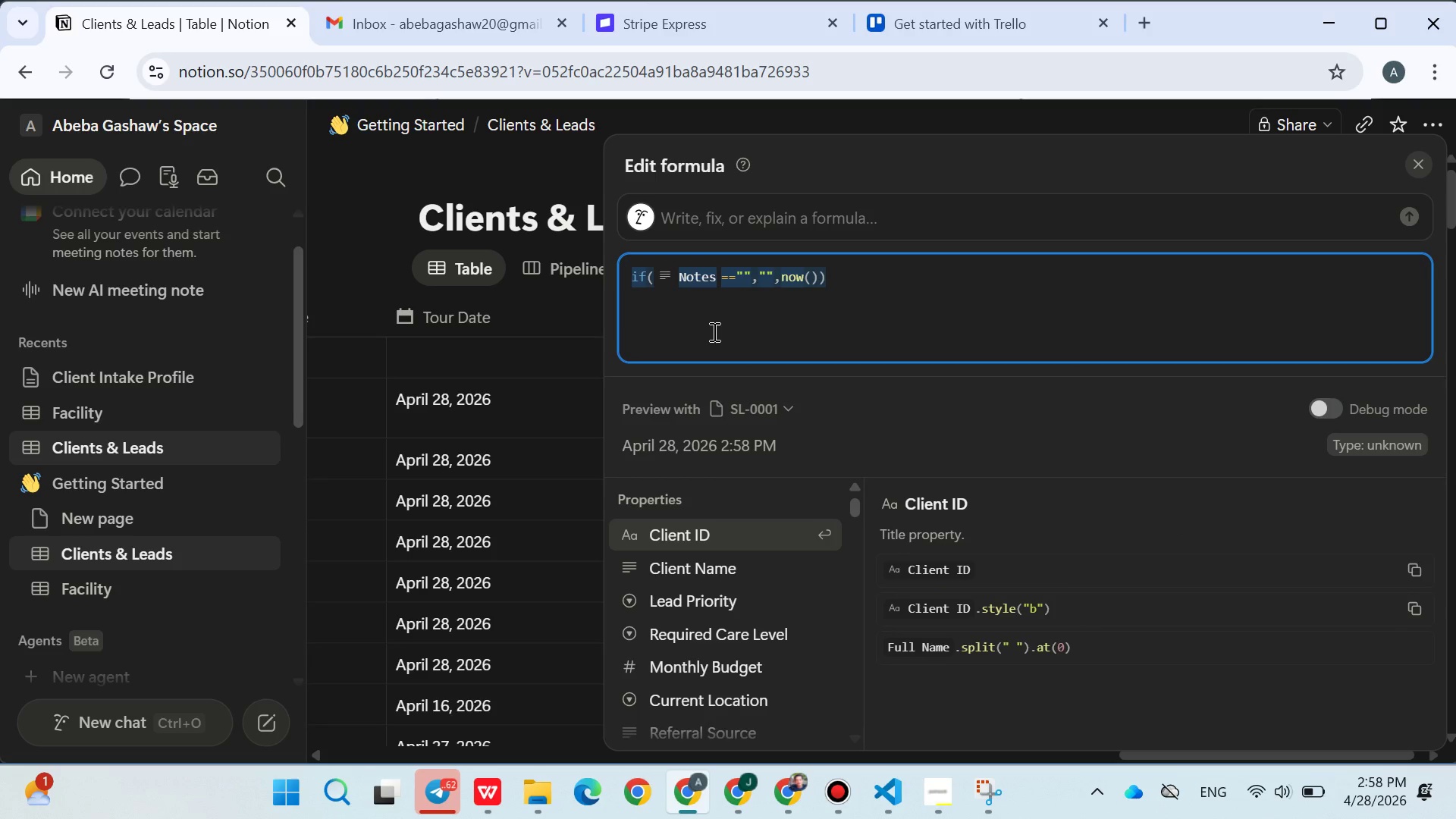 
key(Control+X)
 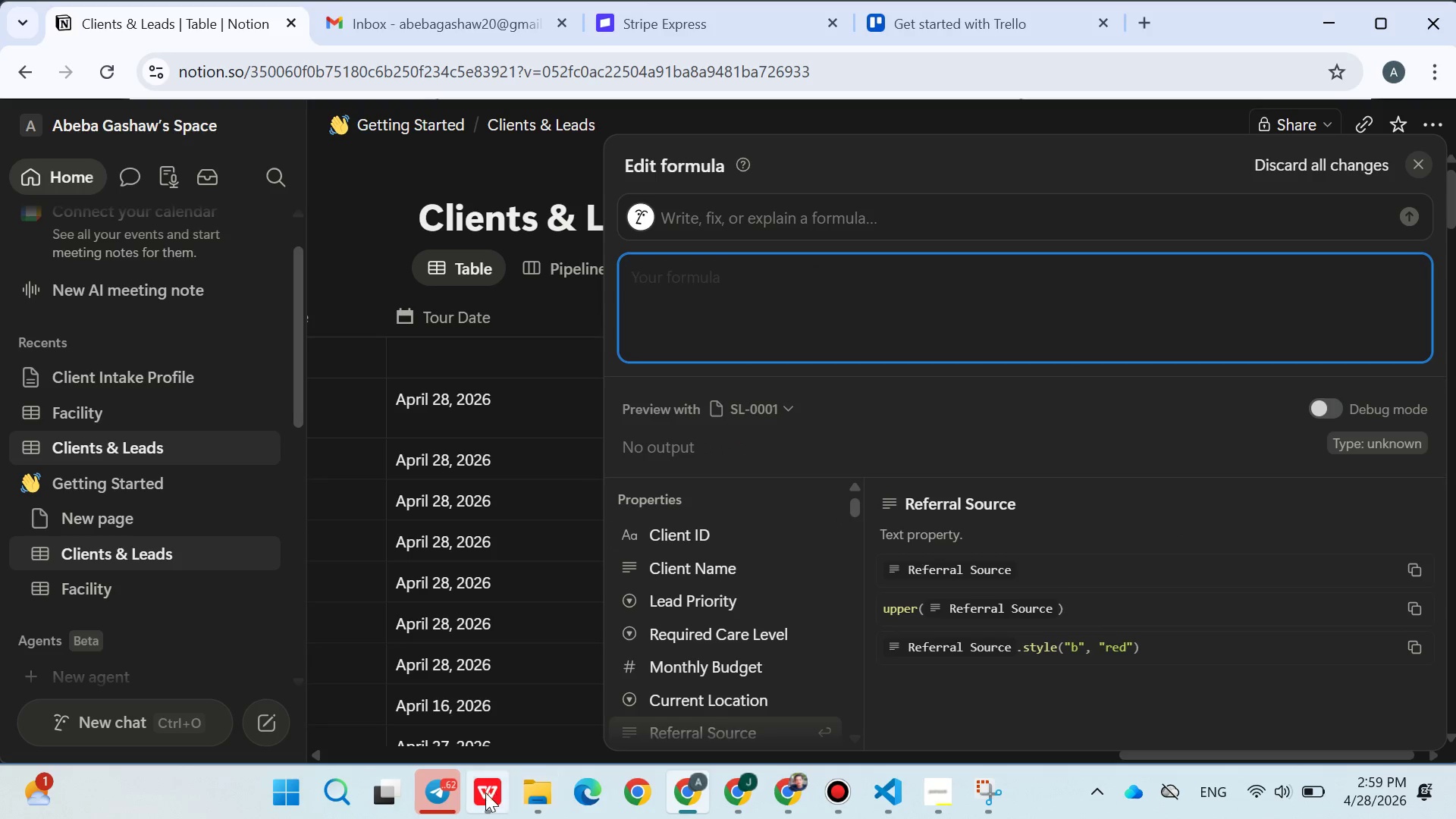 
left_click([452, 790])
 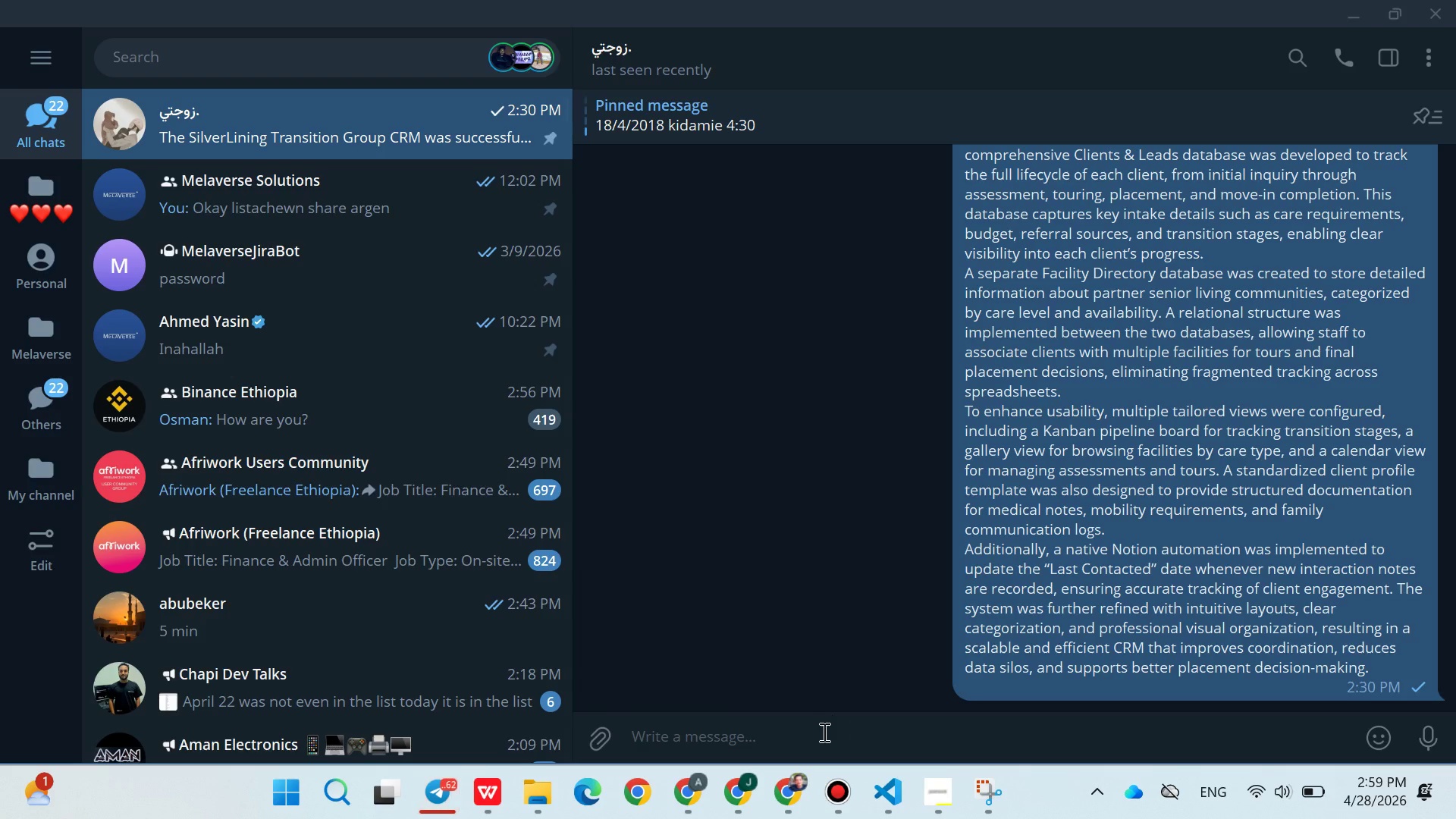 
left_click([823, 733])
 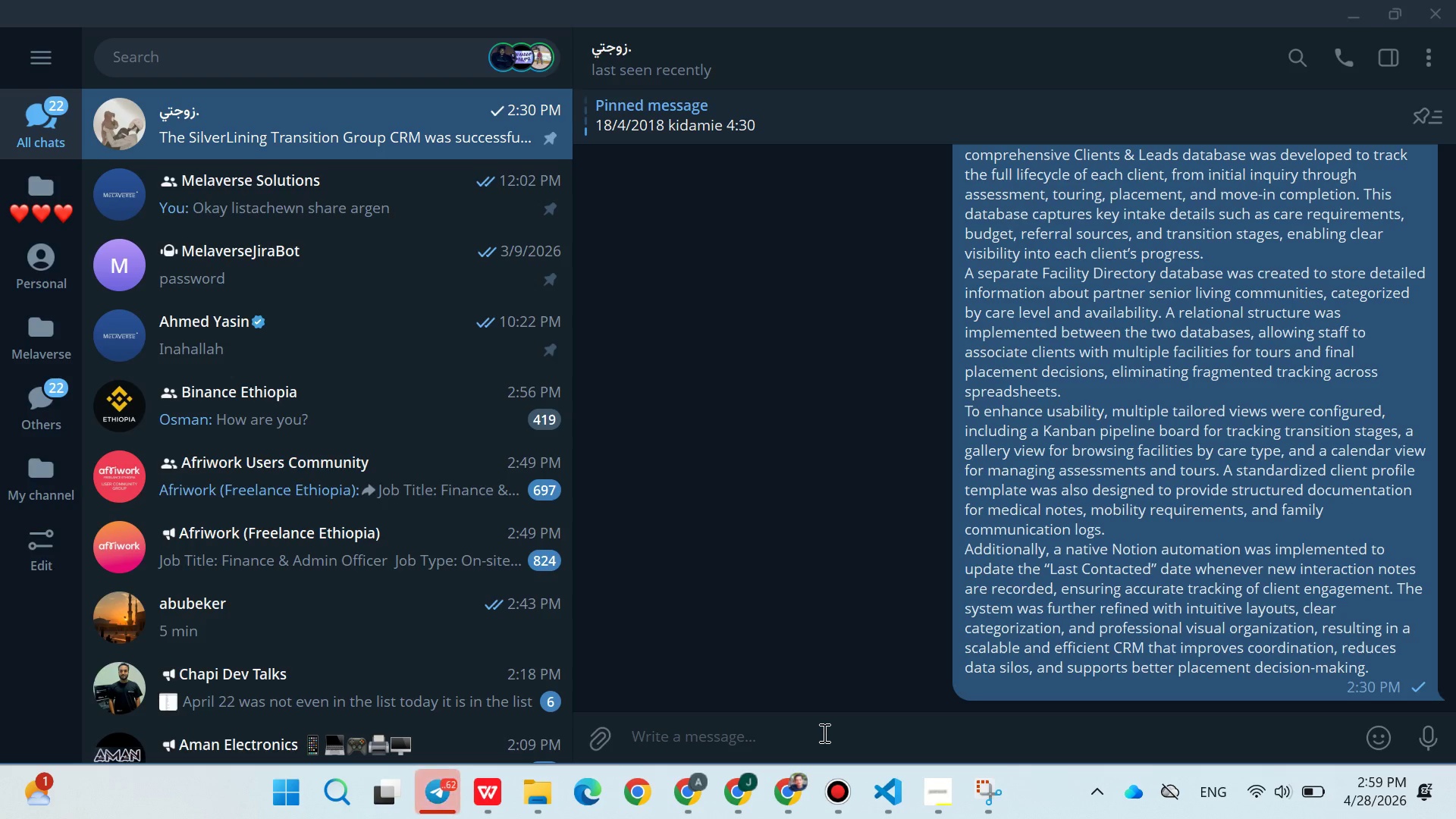 
key(Control+V)
 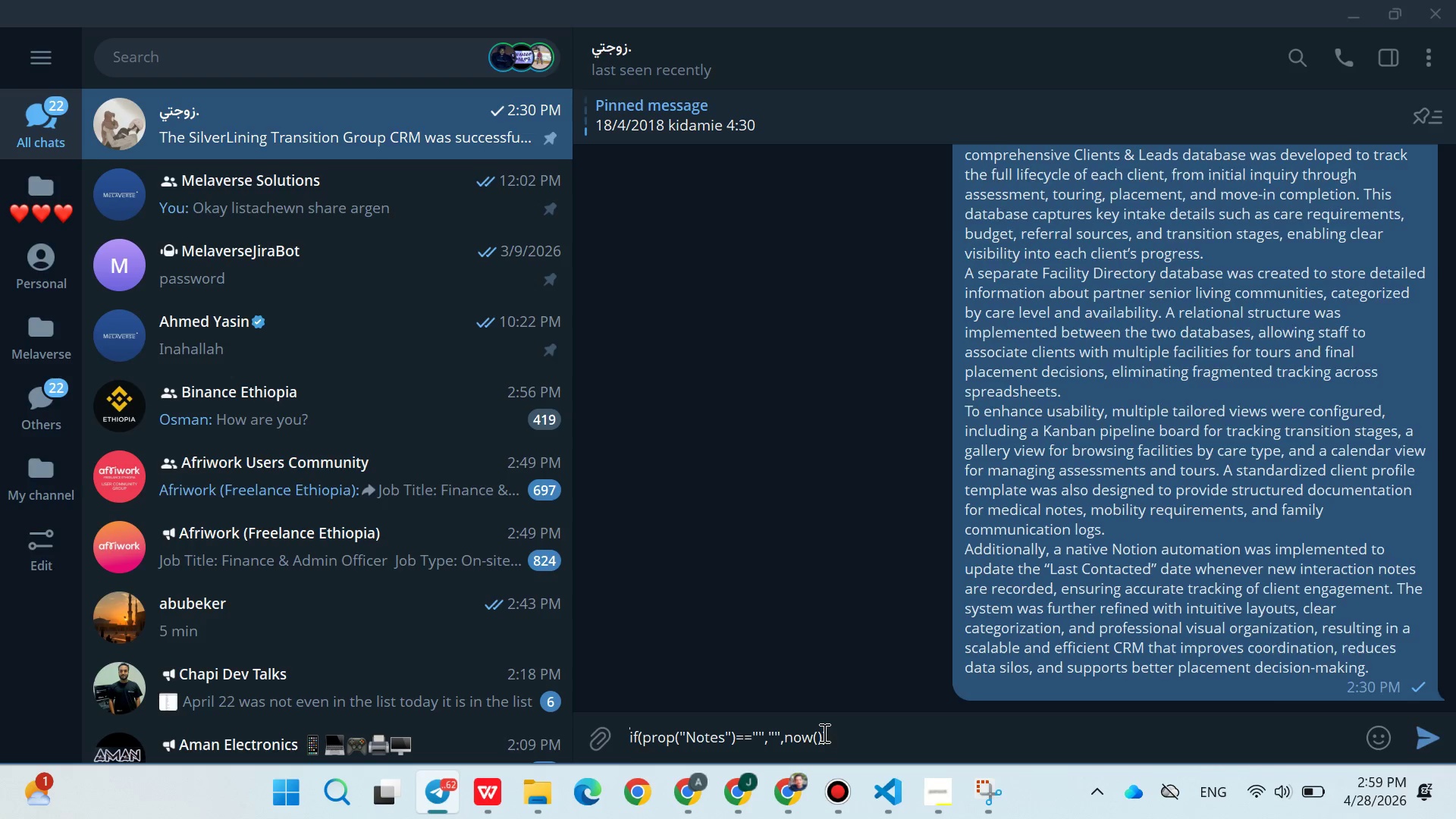 
key(Enter)
 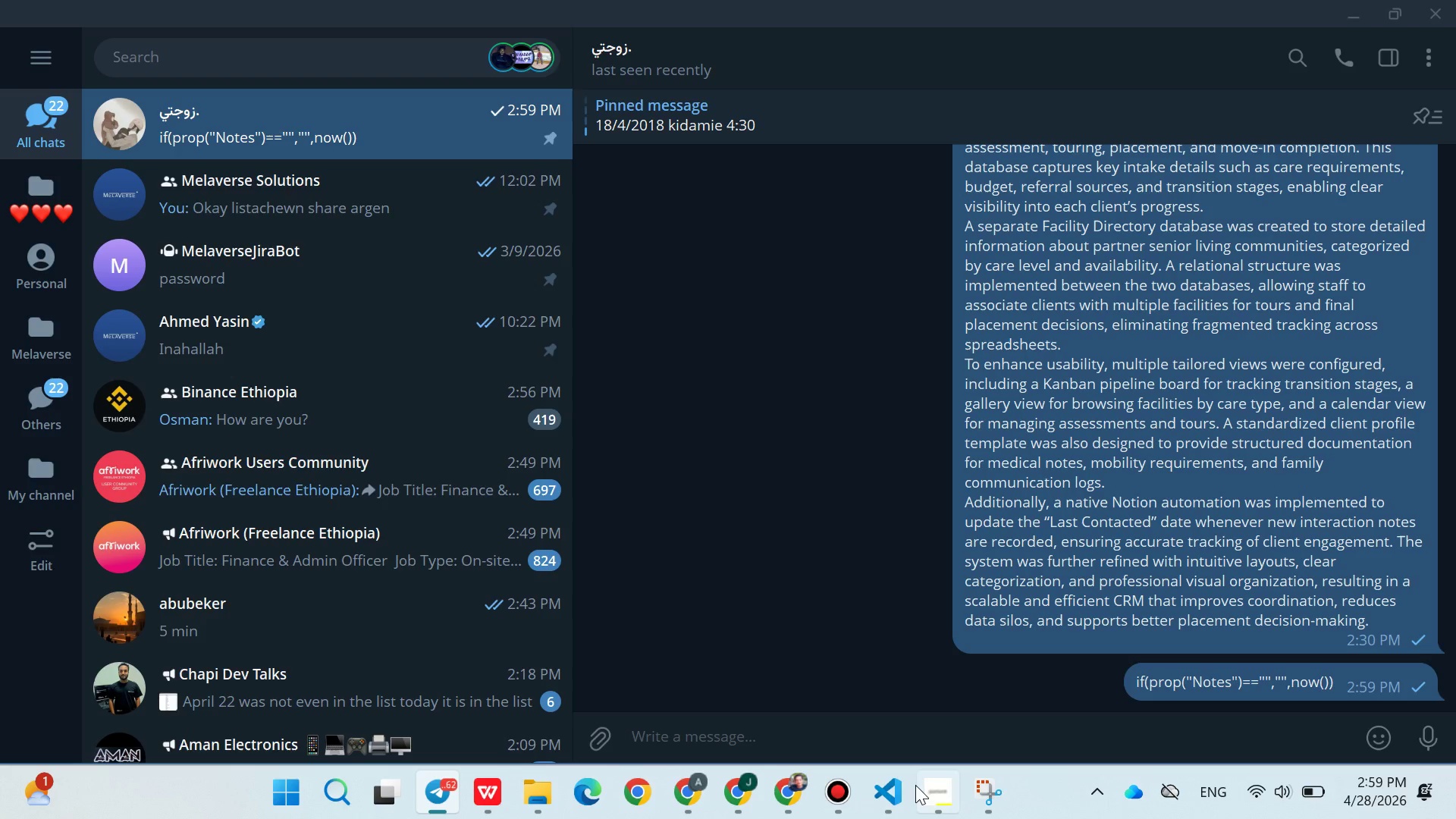 
left_click([945, 777])